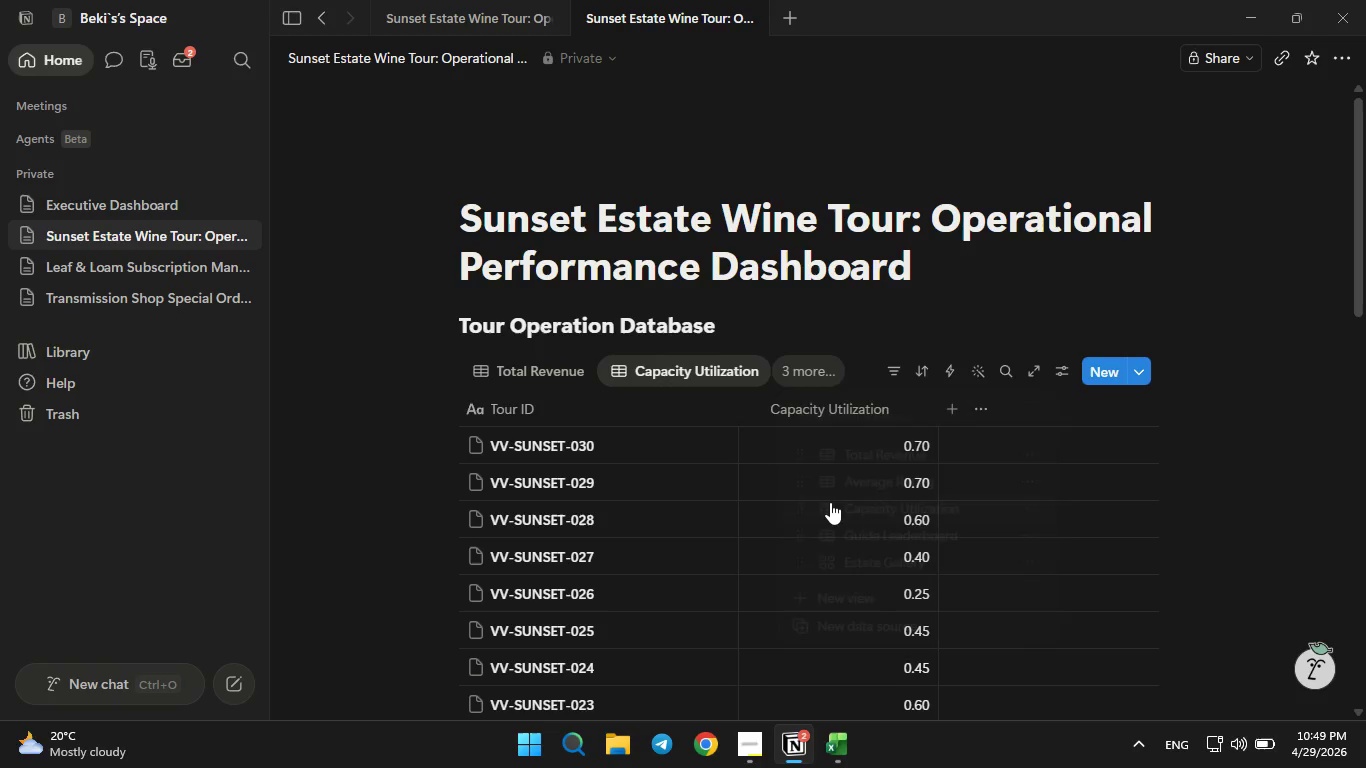 
left_click([801, 383])
 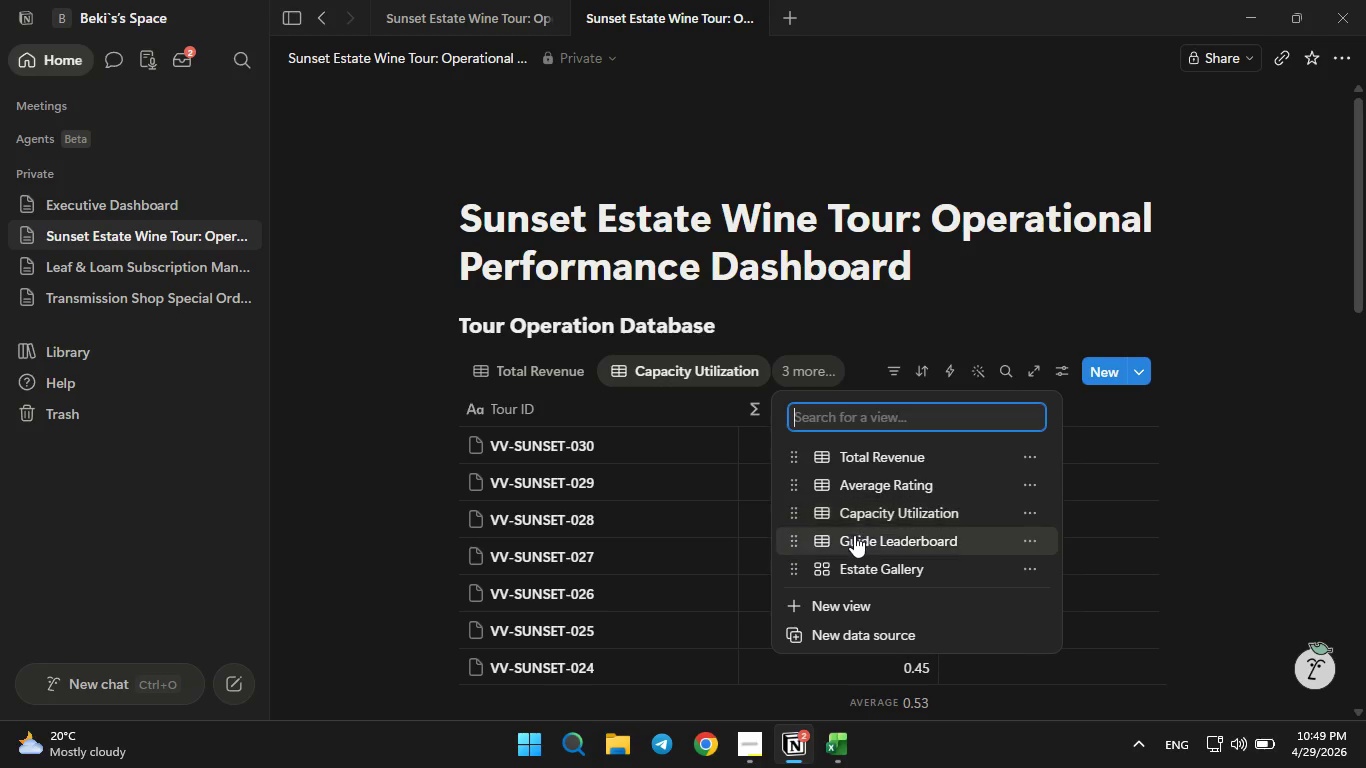 
left_click([854, 535])
 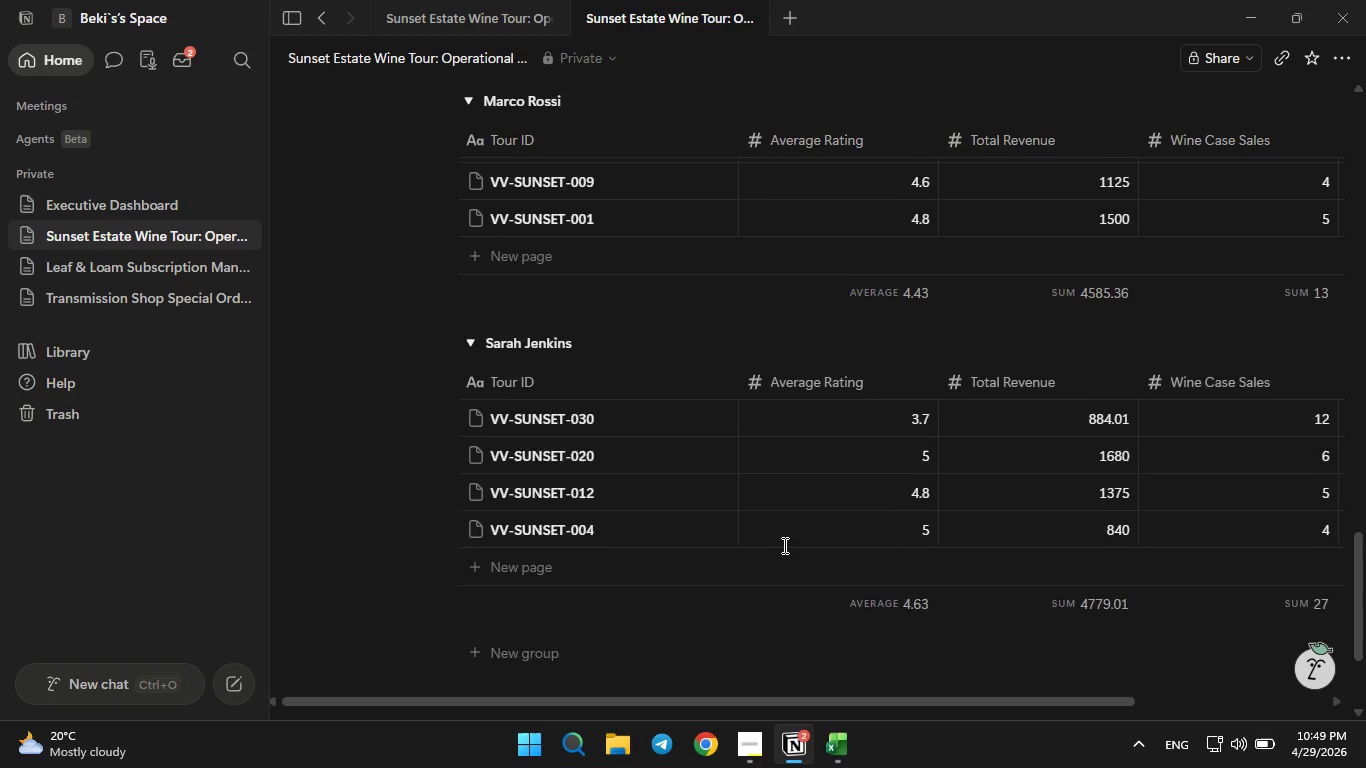 
wait(14.59)
 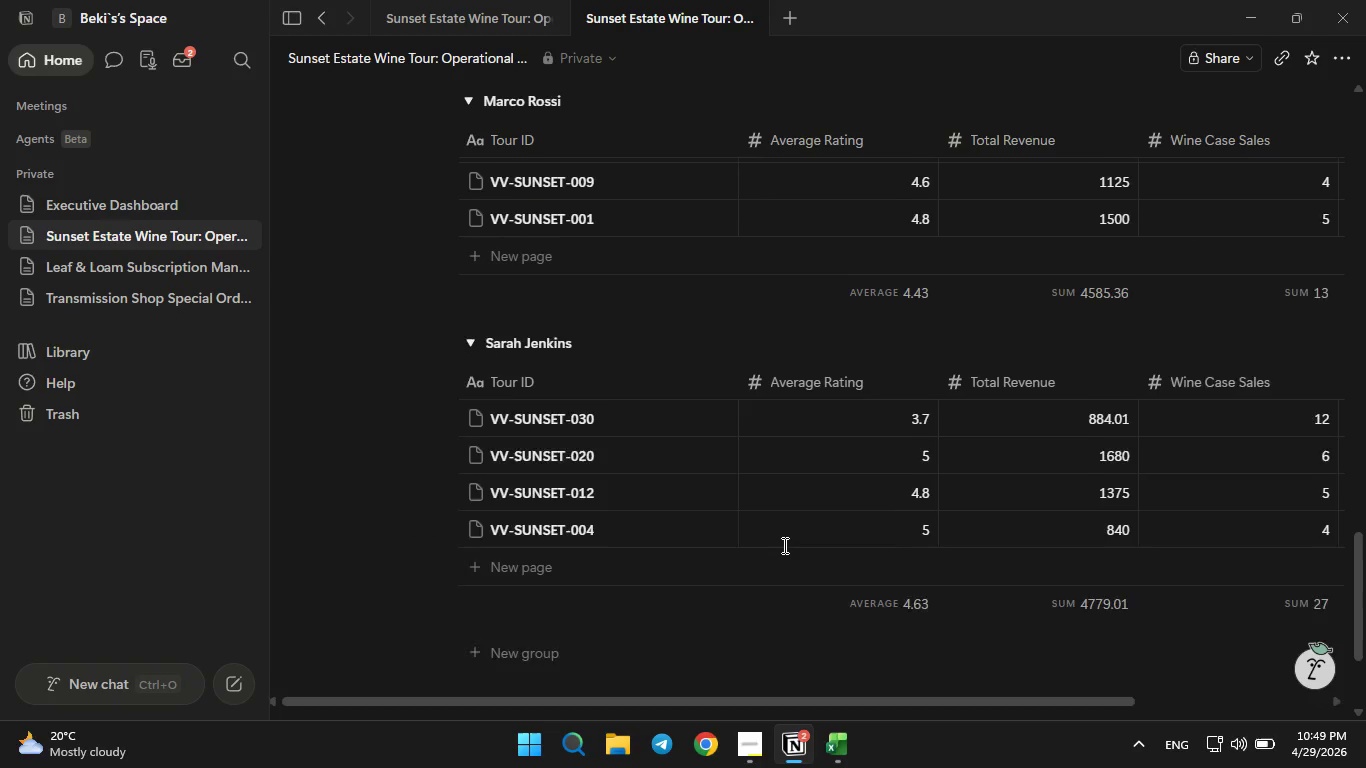 
left_click([804, 320])
 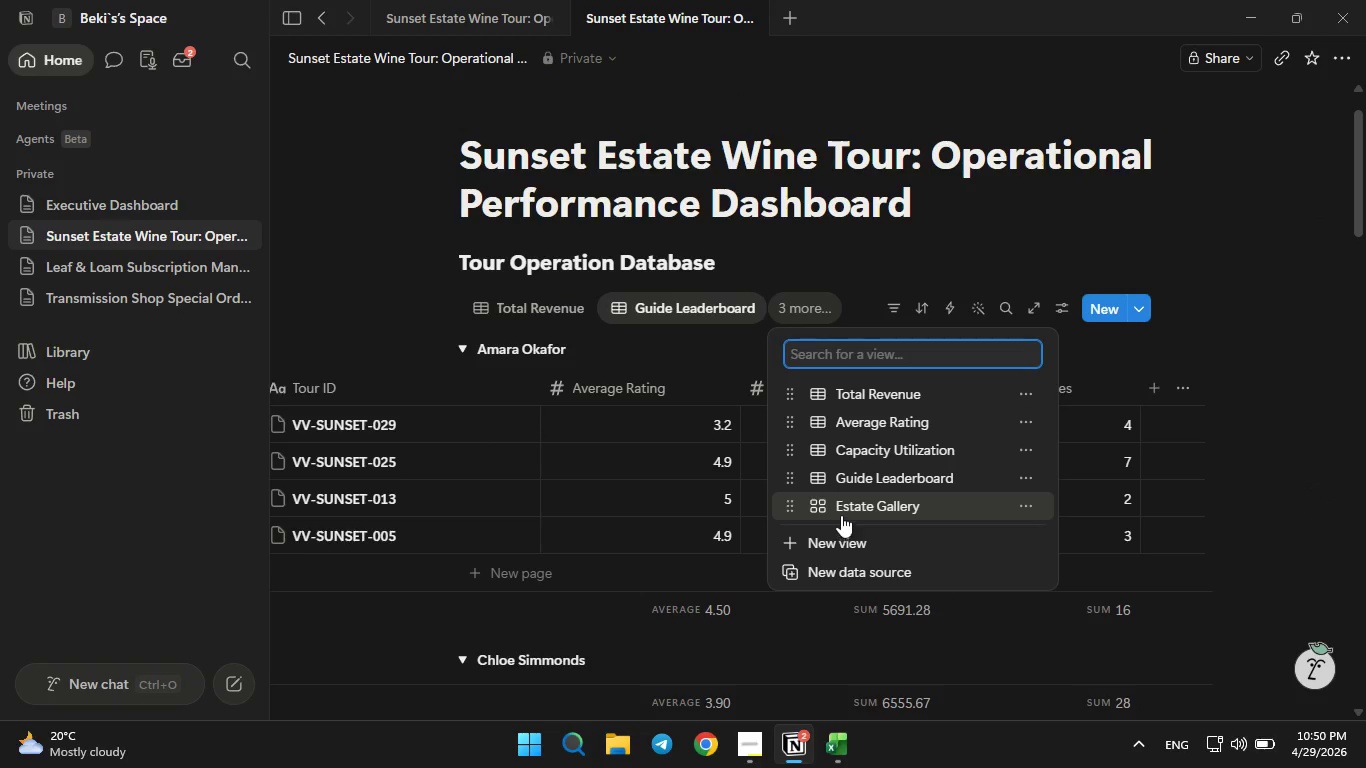 
left_click([841, 514])
 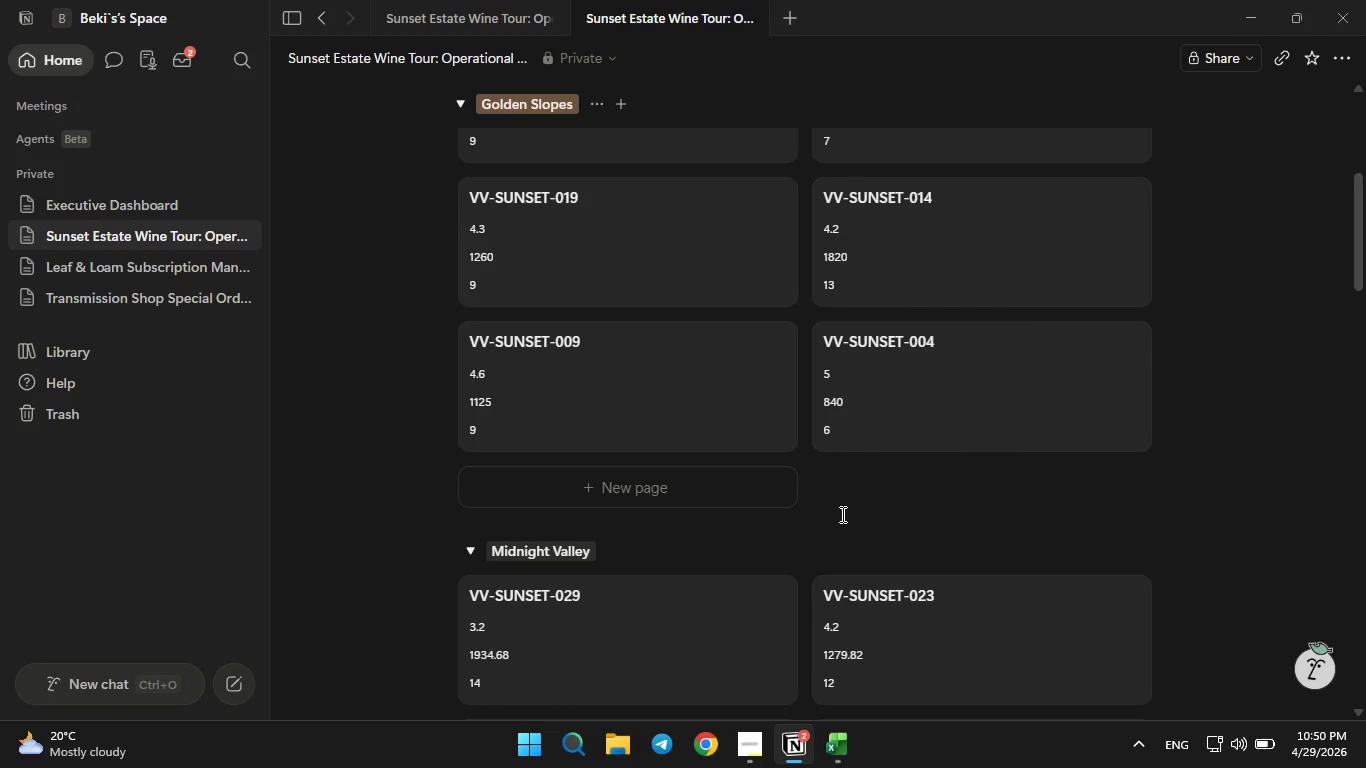 
wait(9.88)
 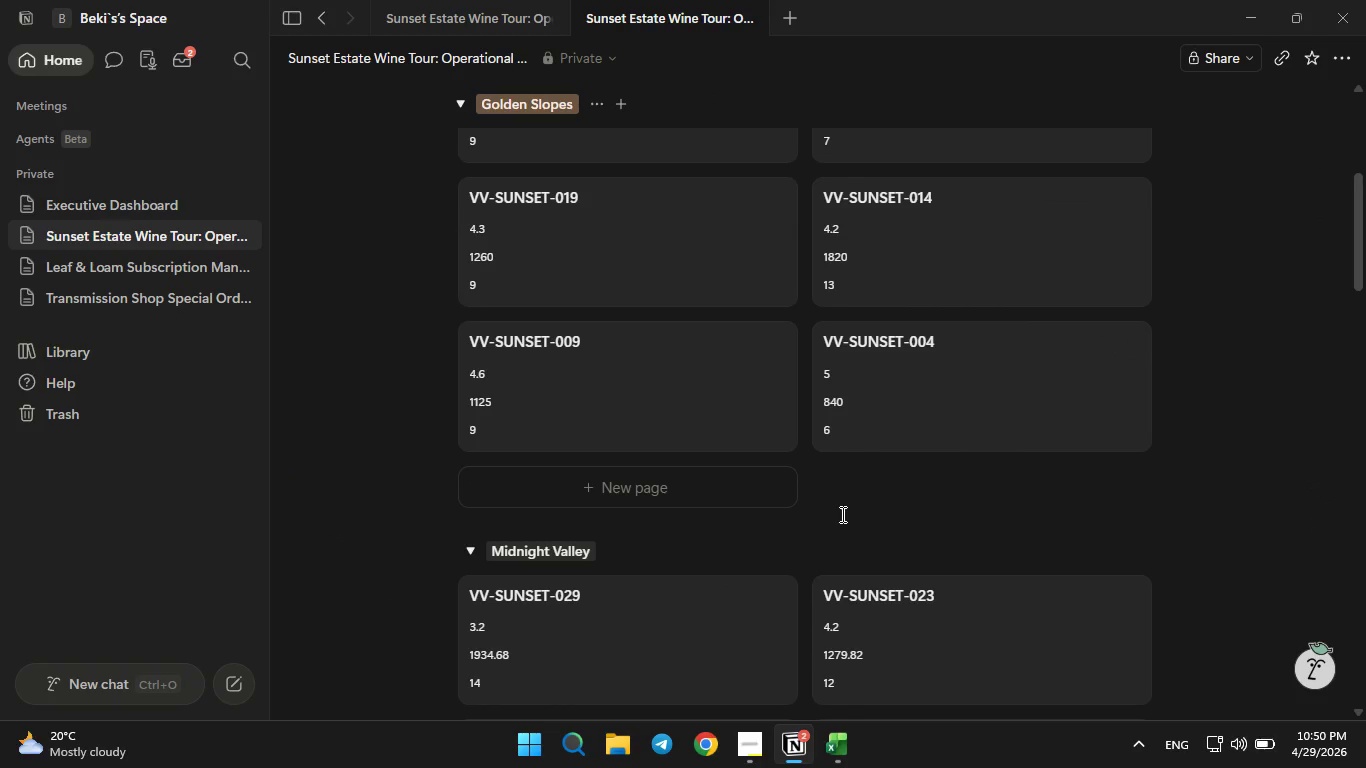 
left_click([707, 372])
 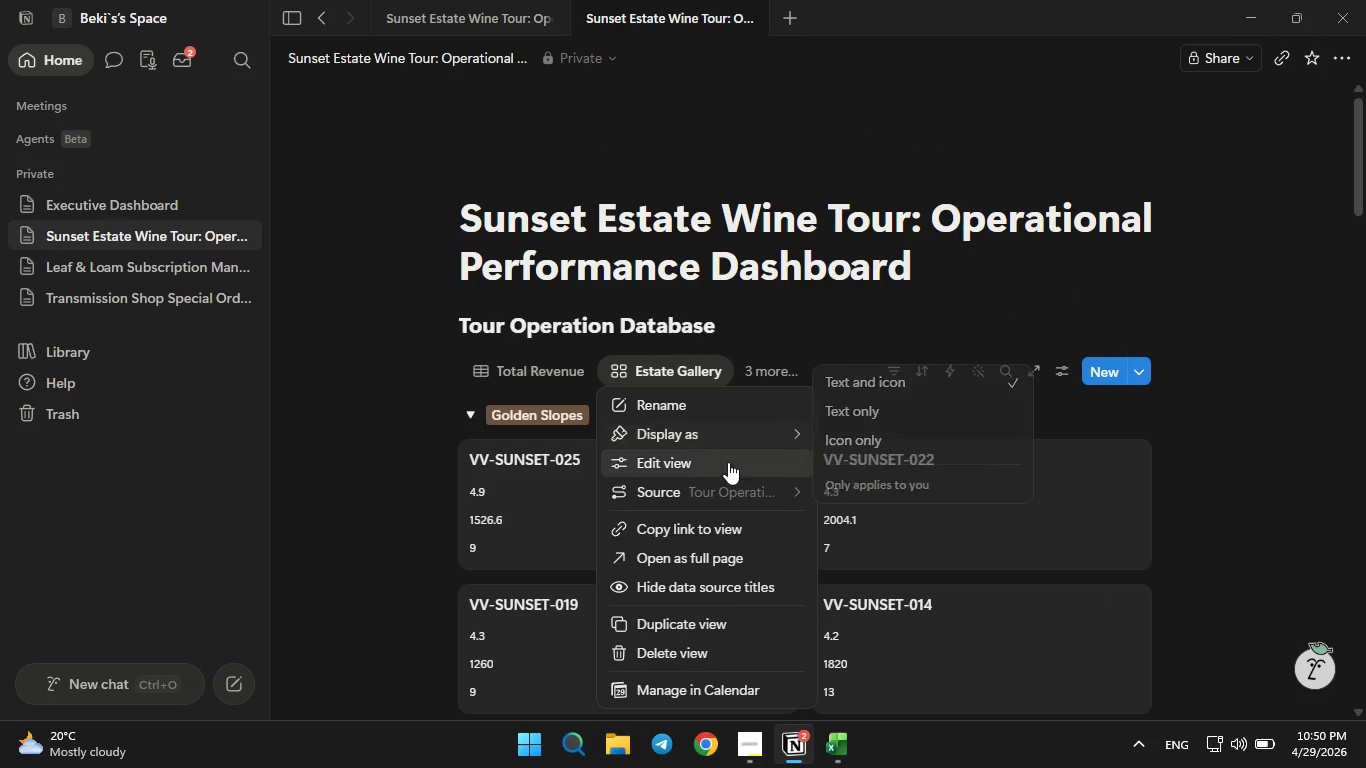 
left_click([728, 462])
 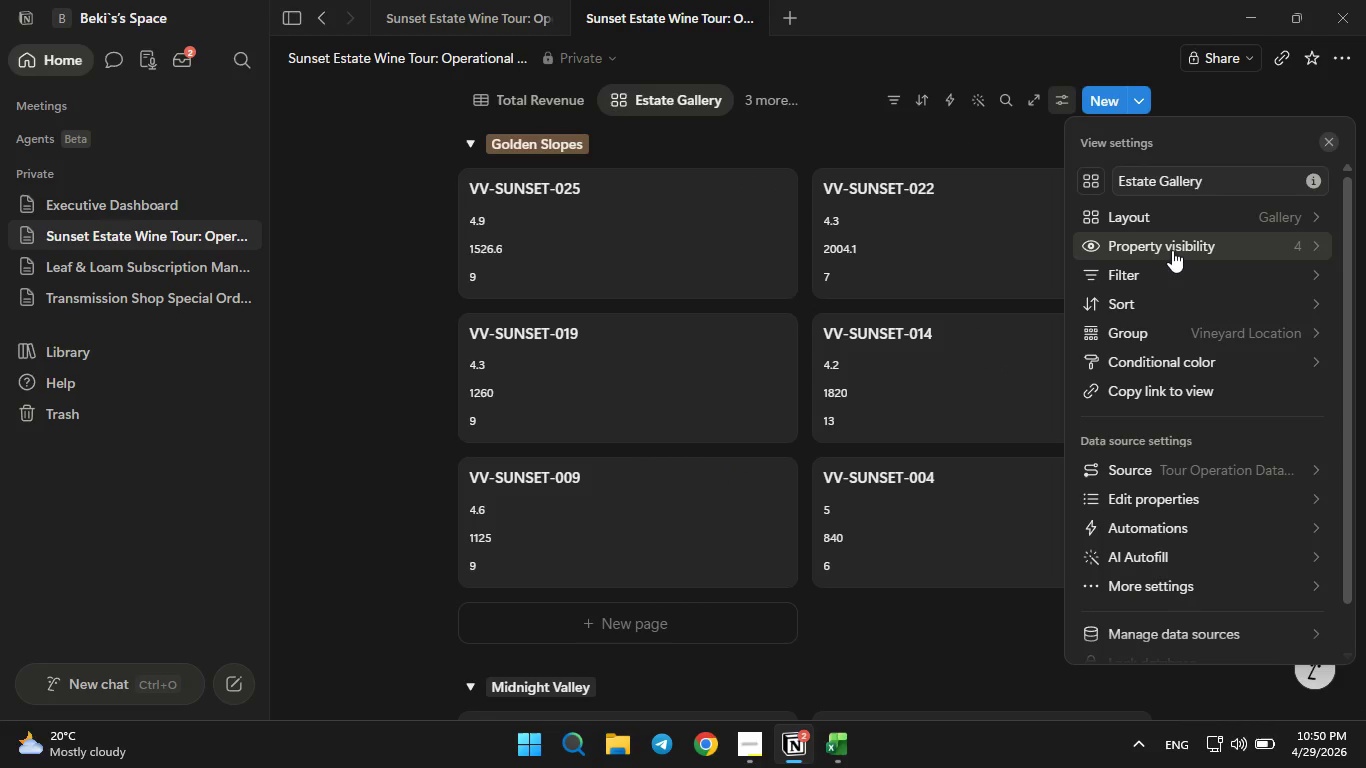 
left_click([1173, 246])
 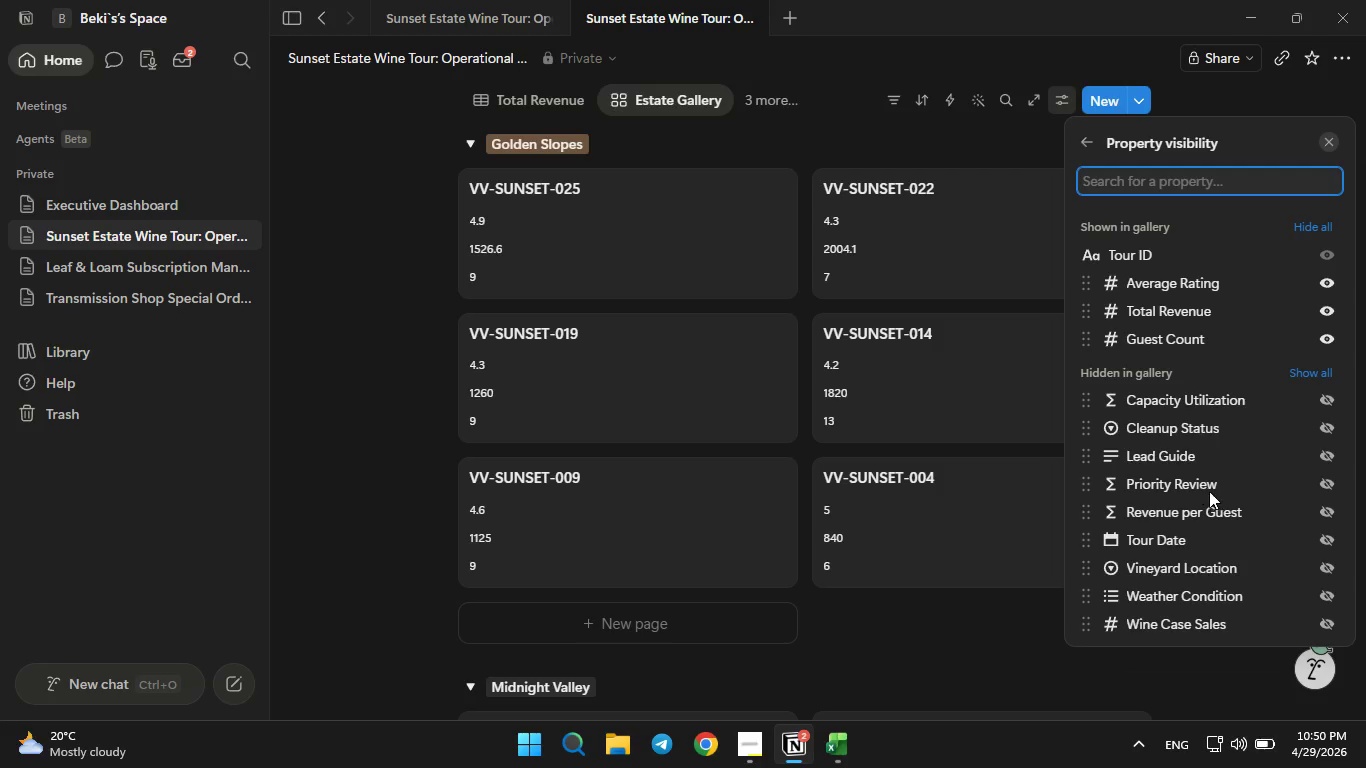 
wait(7.28)
 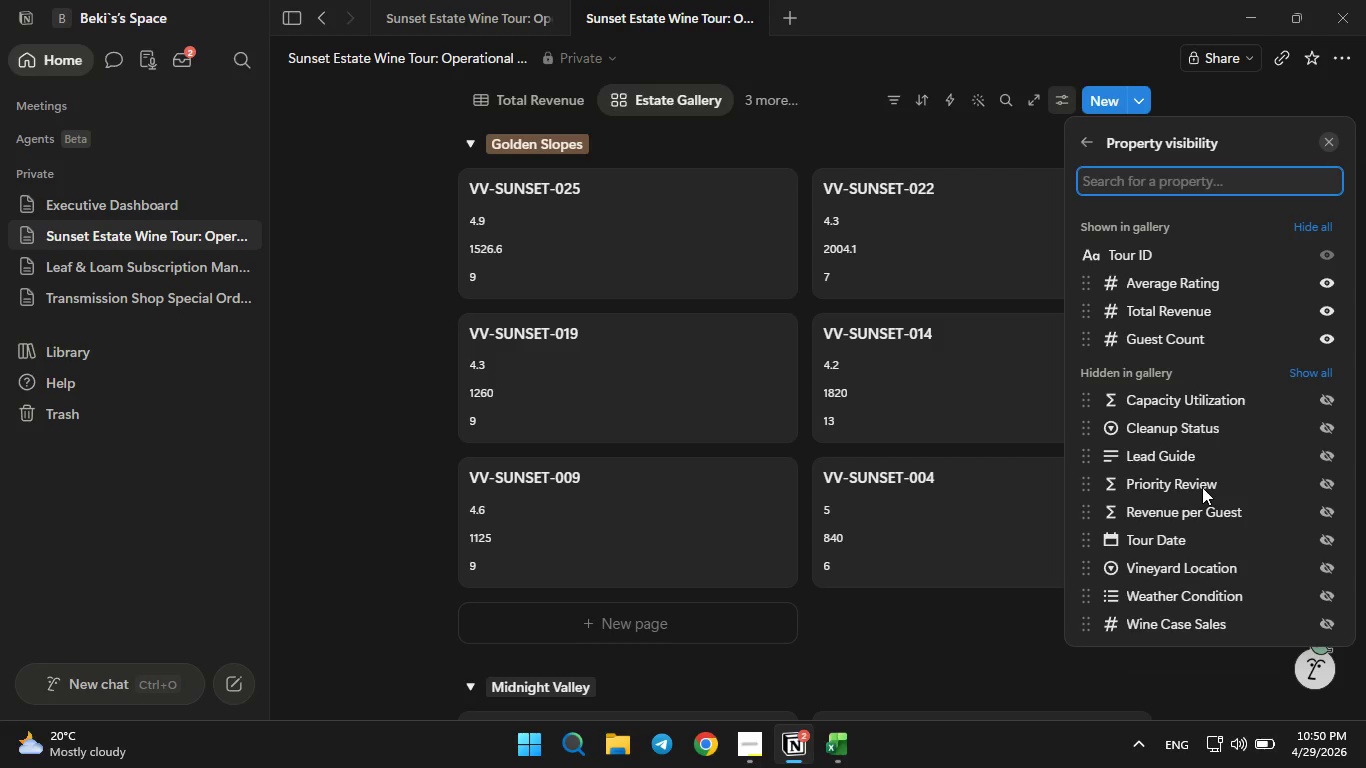 
left_click([1326, 568])
 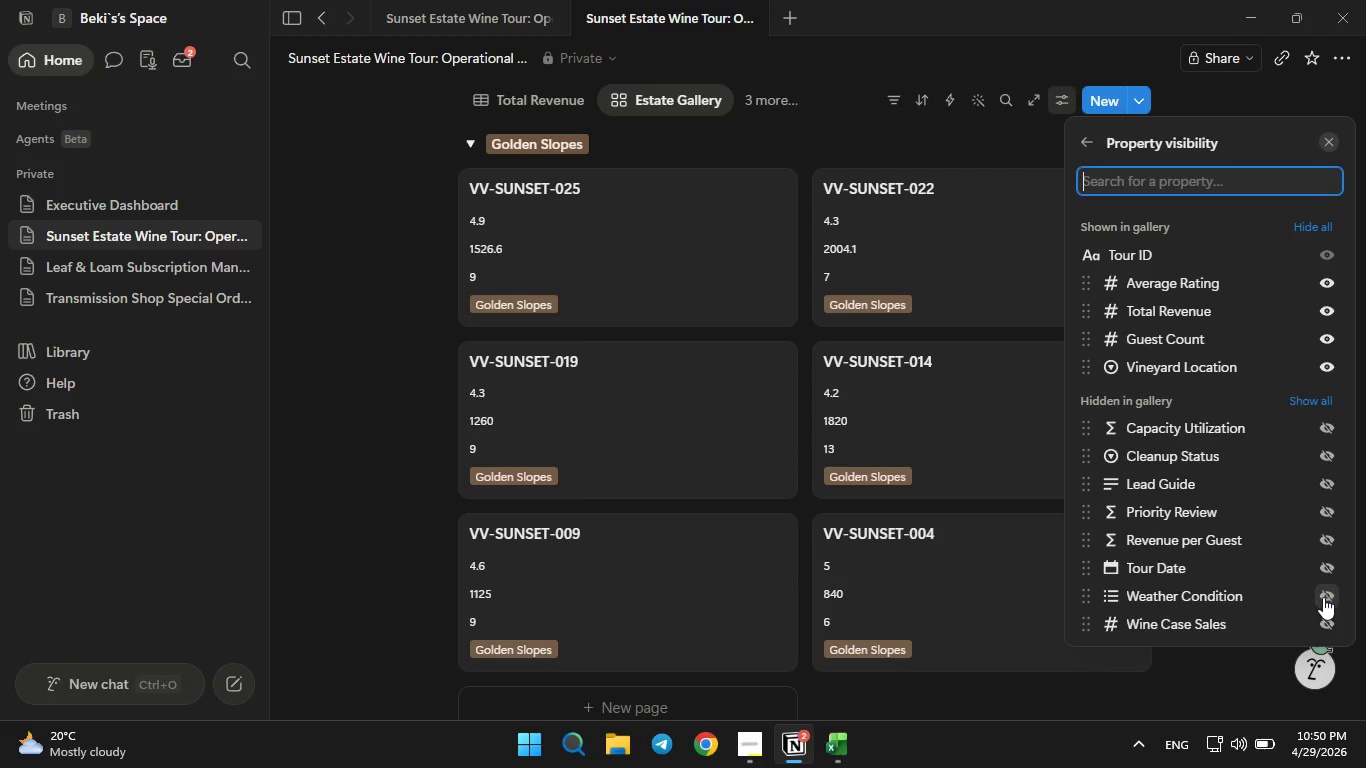 
wait(6.83)
 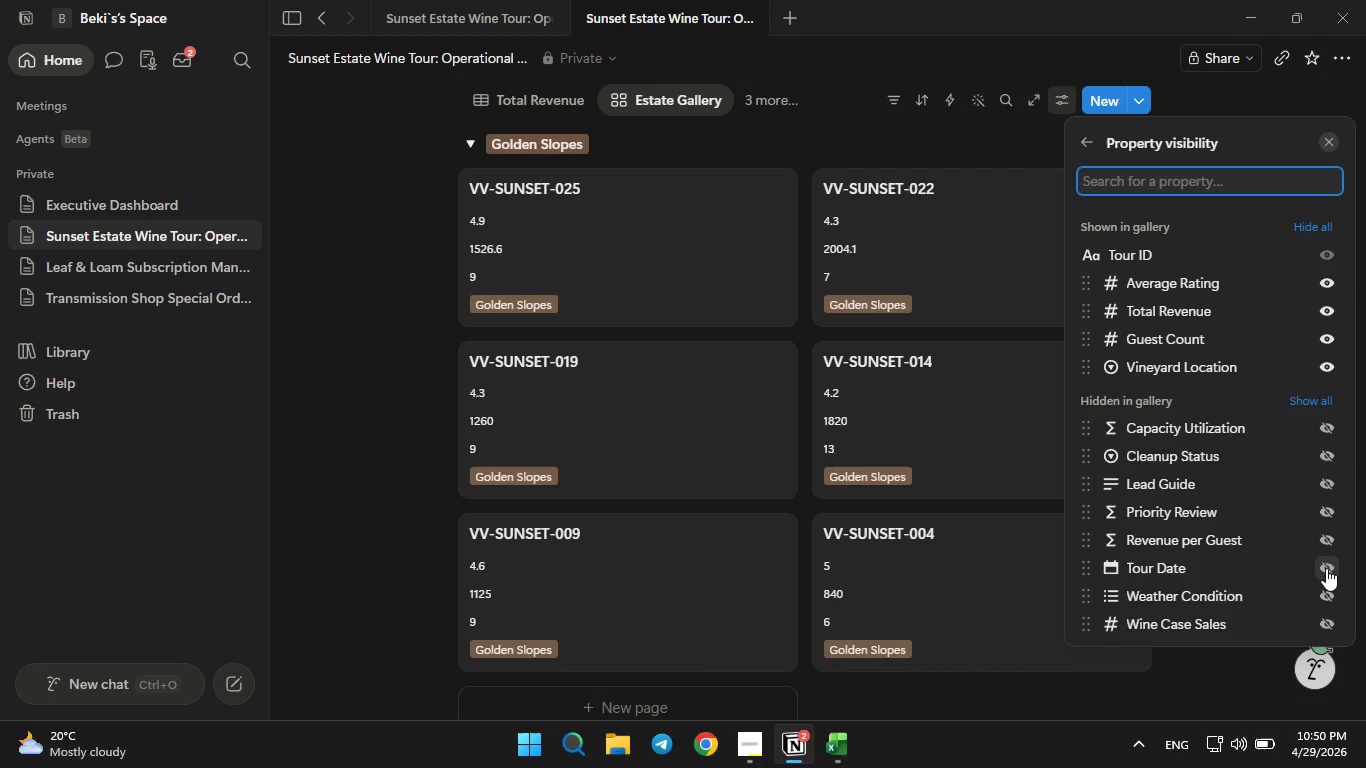 
left_click([1323, 597])
 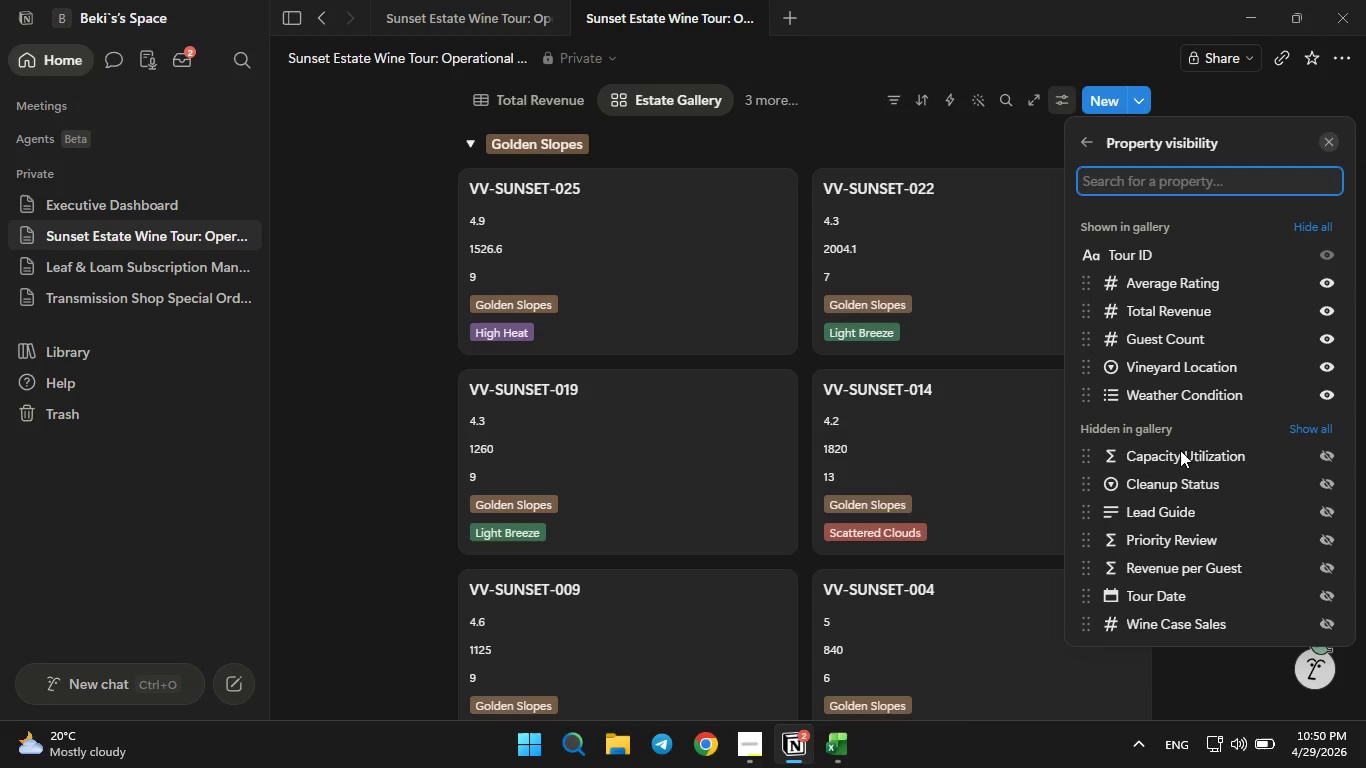 
wait(18.39)
 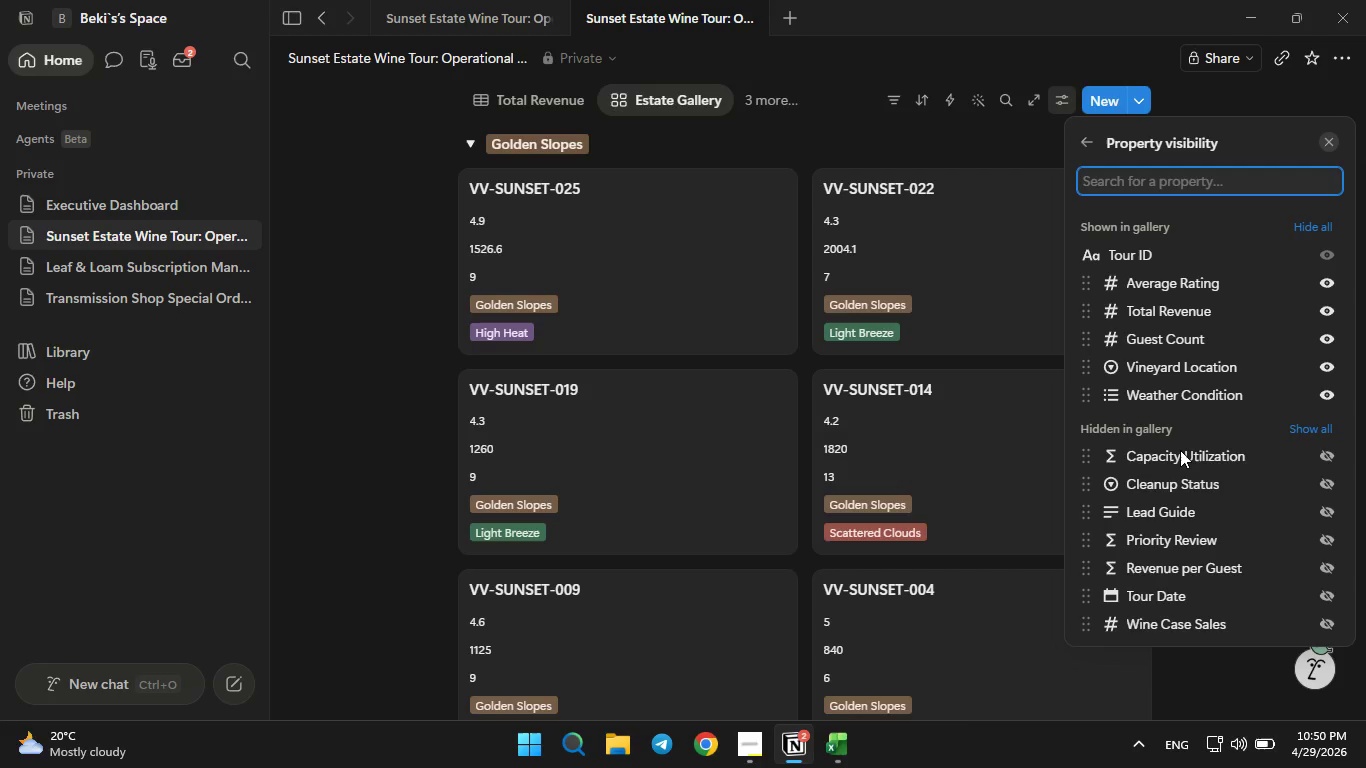 
left_click([1031, 237])
 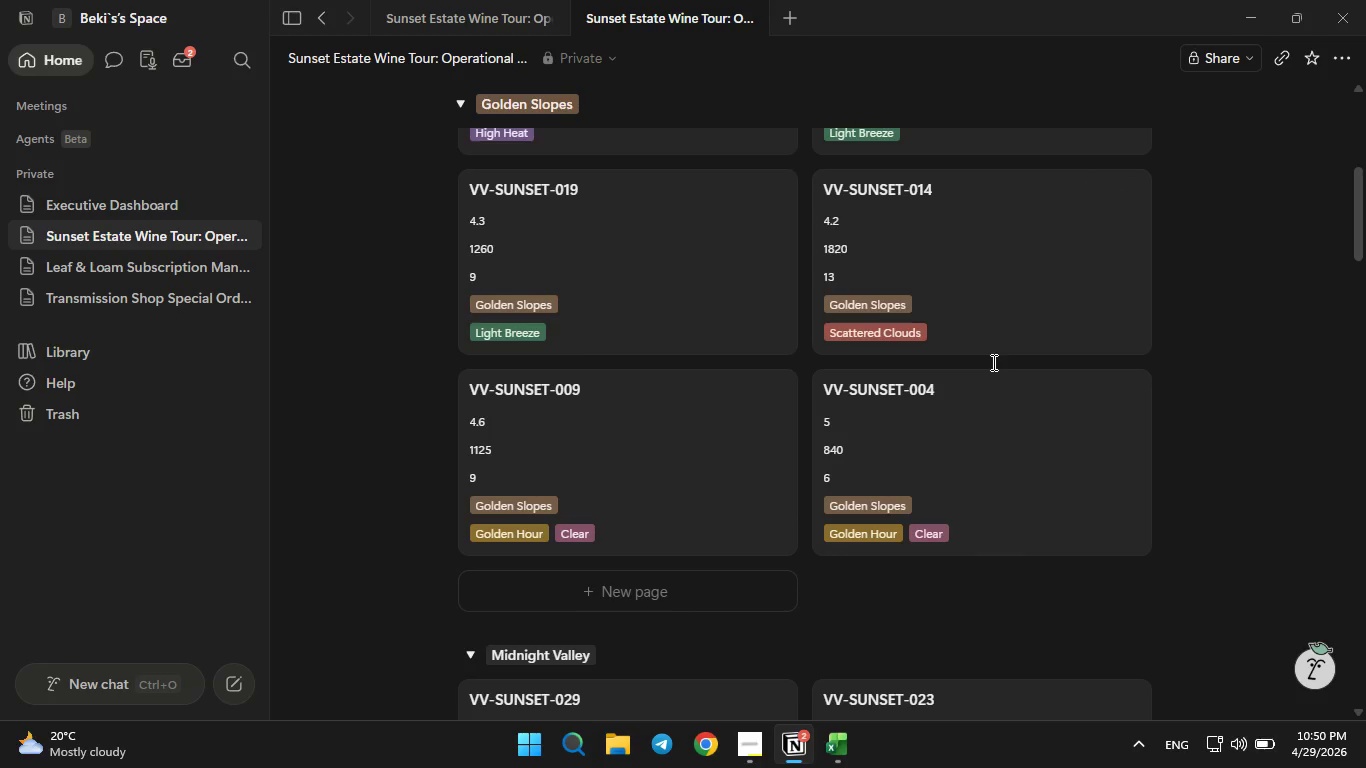 
wait(12.69)
 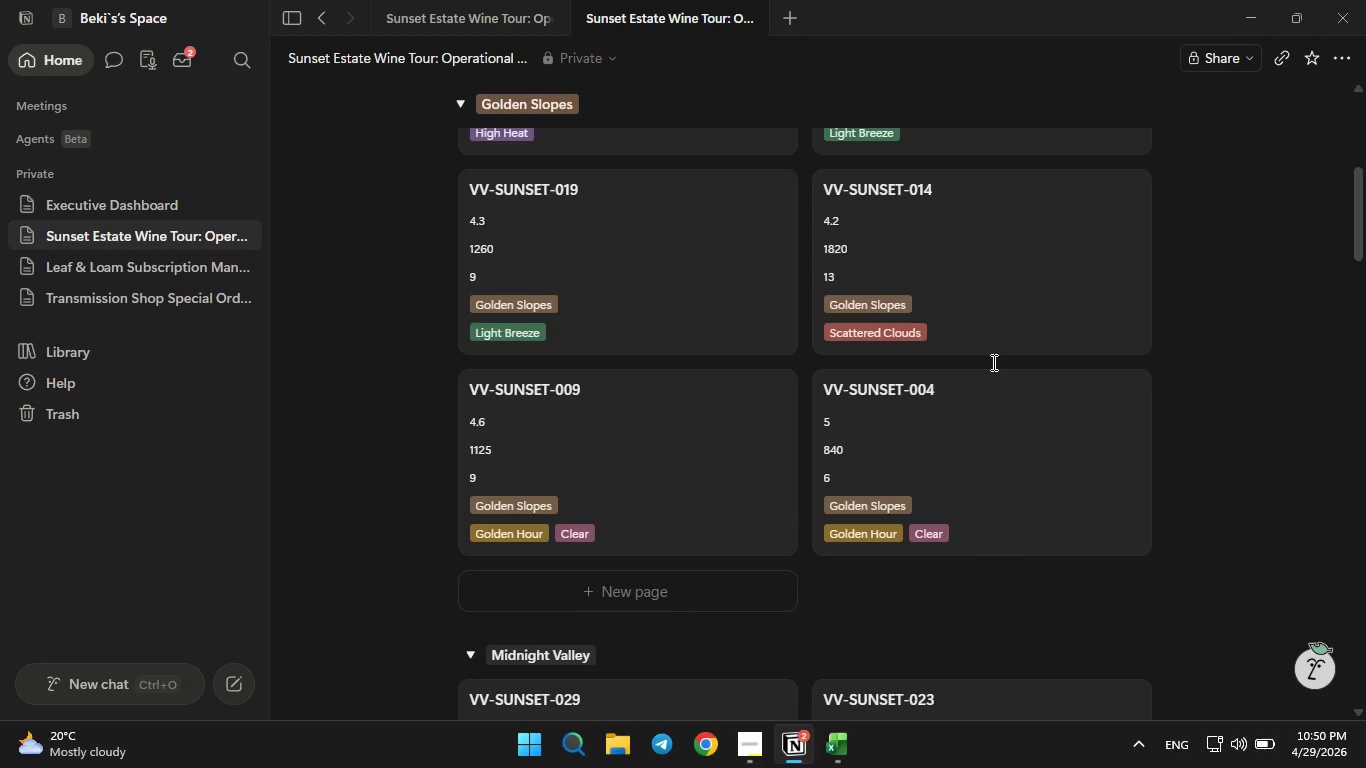 
left_click([759, 733])